 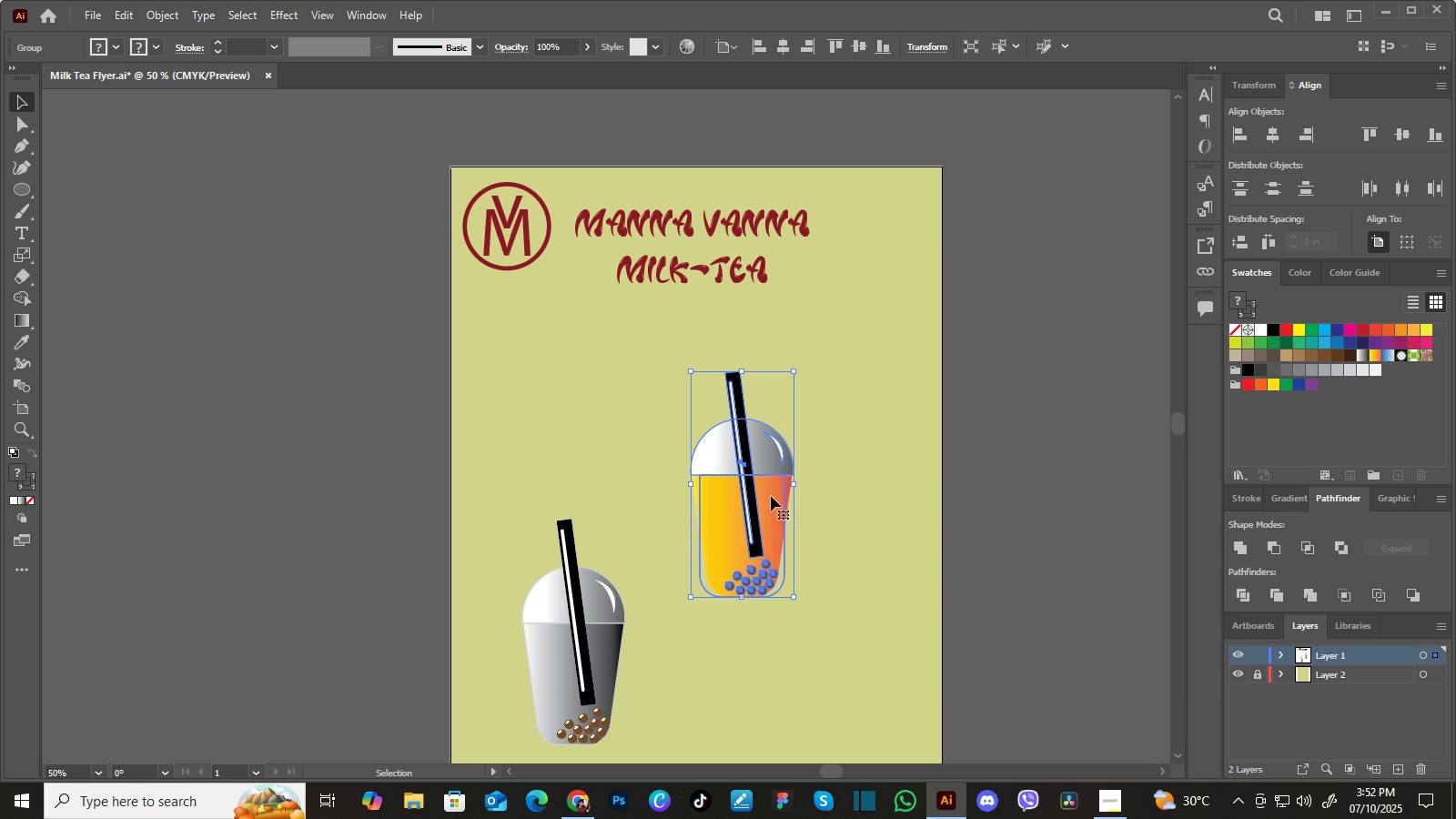 
left_click([779, 497])
 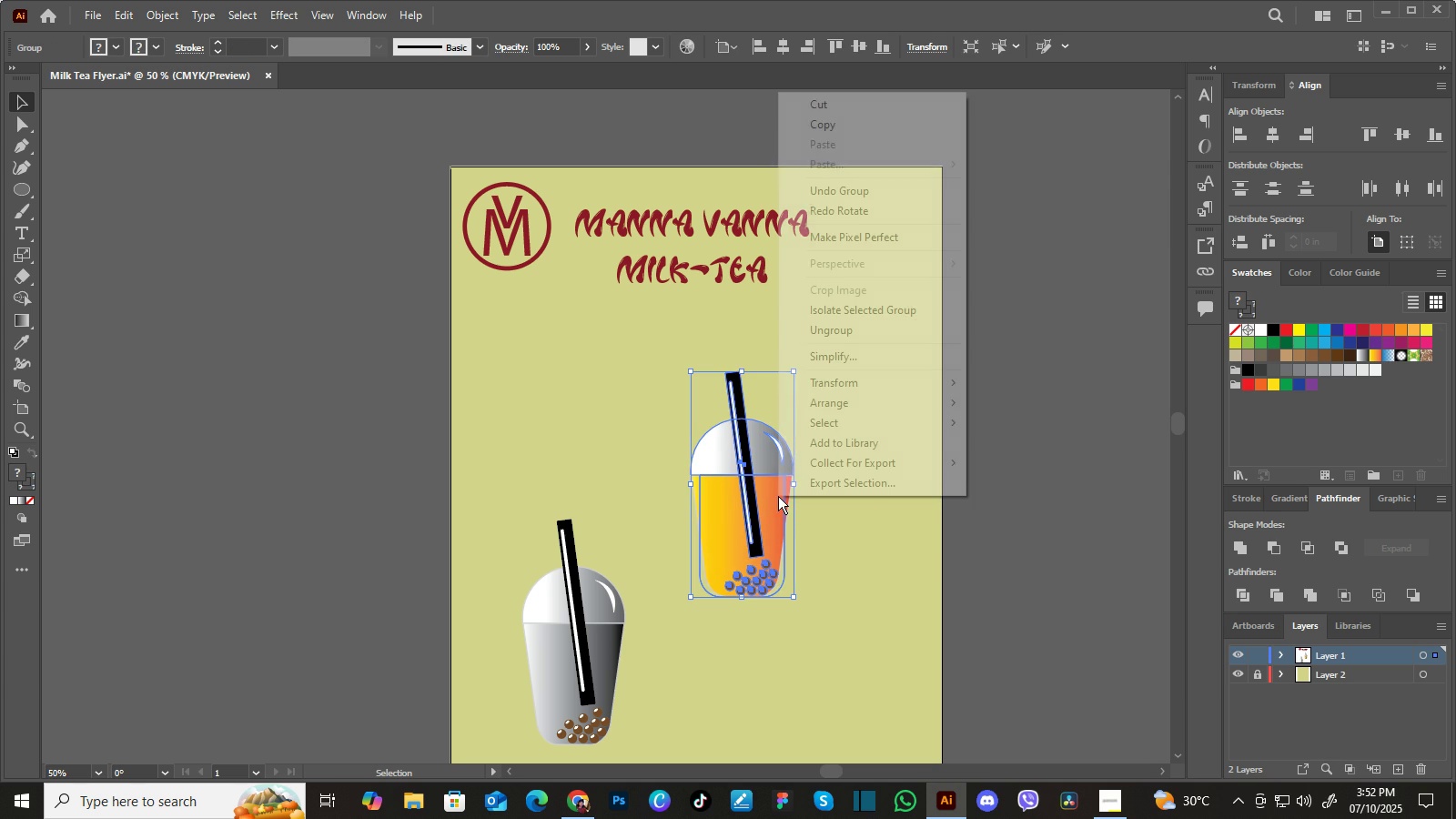 
right_click([778, 496])
 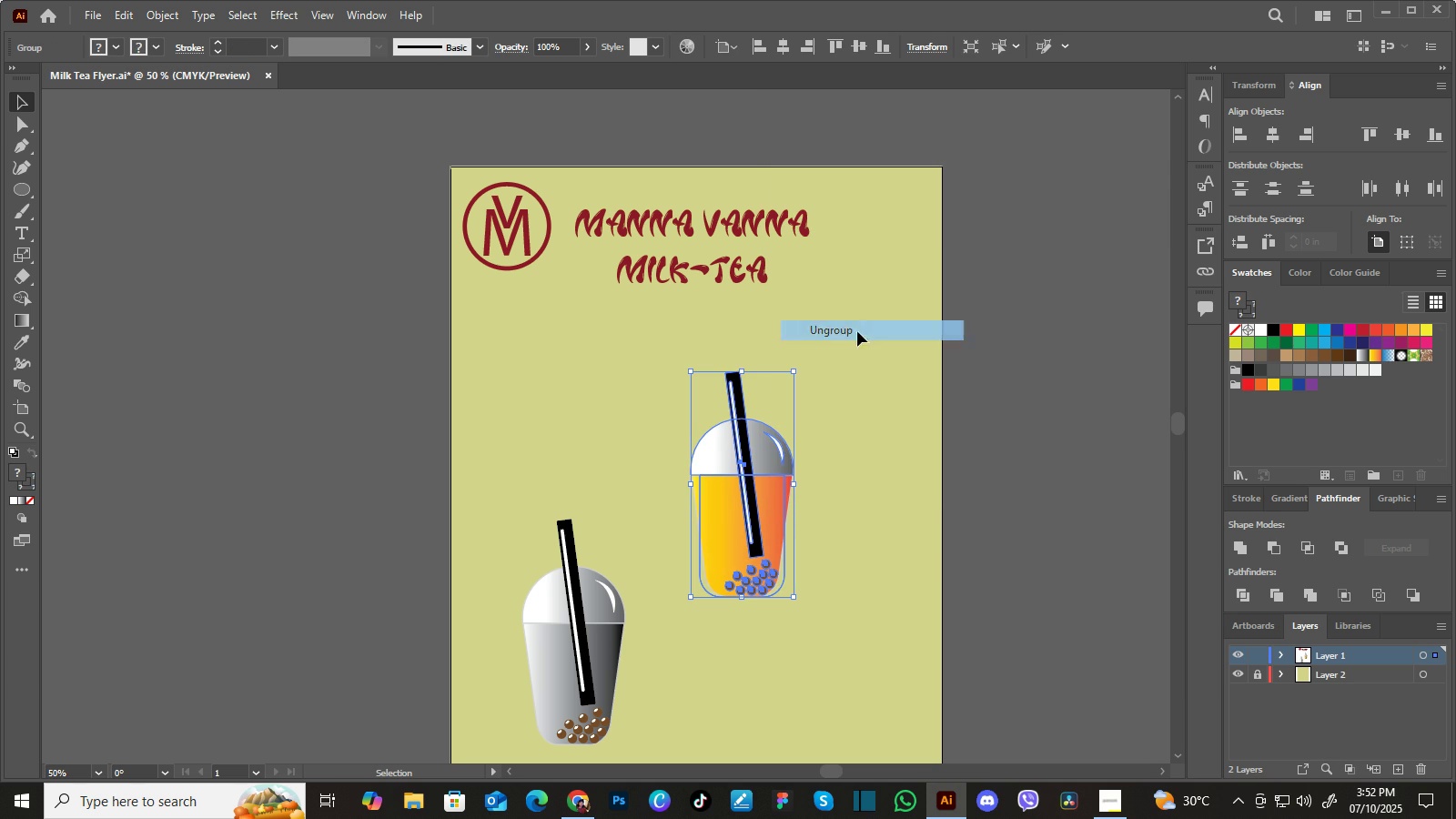 
left_click([857, 331])
 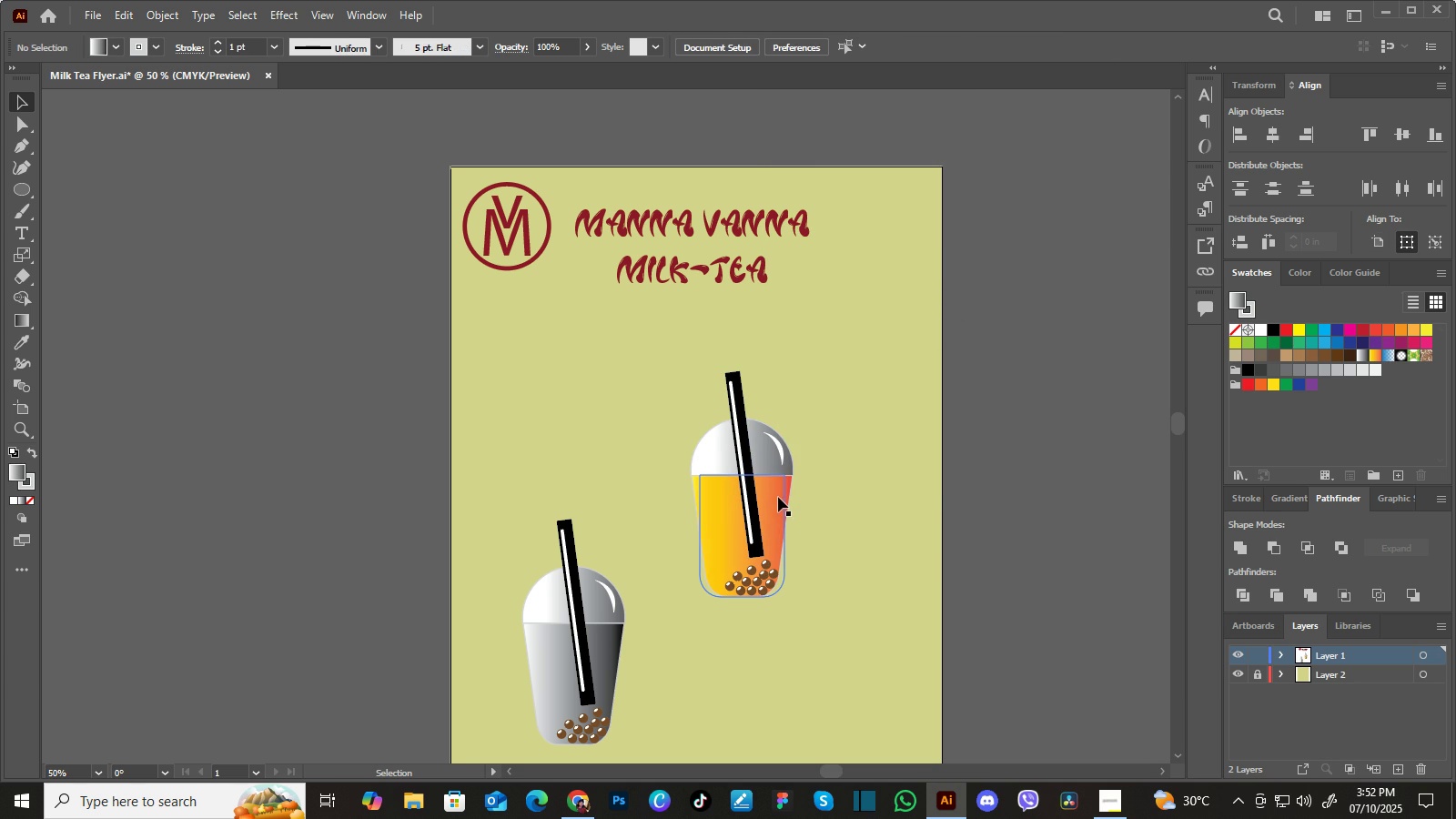 
left_click([778, 496])
 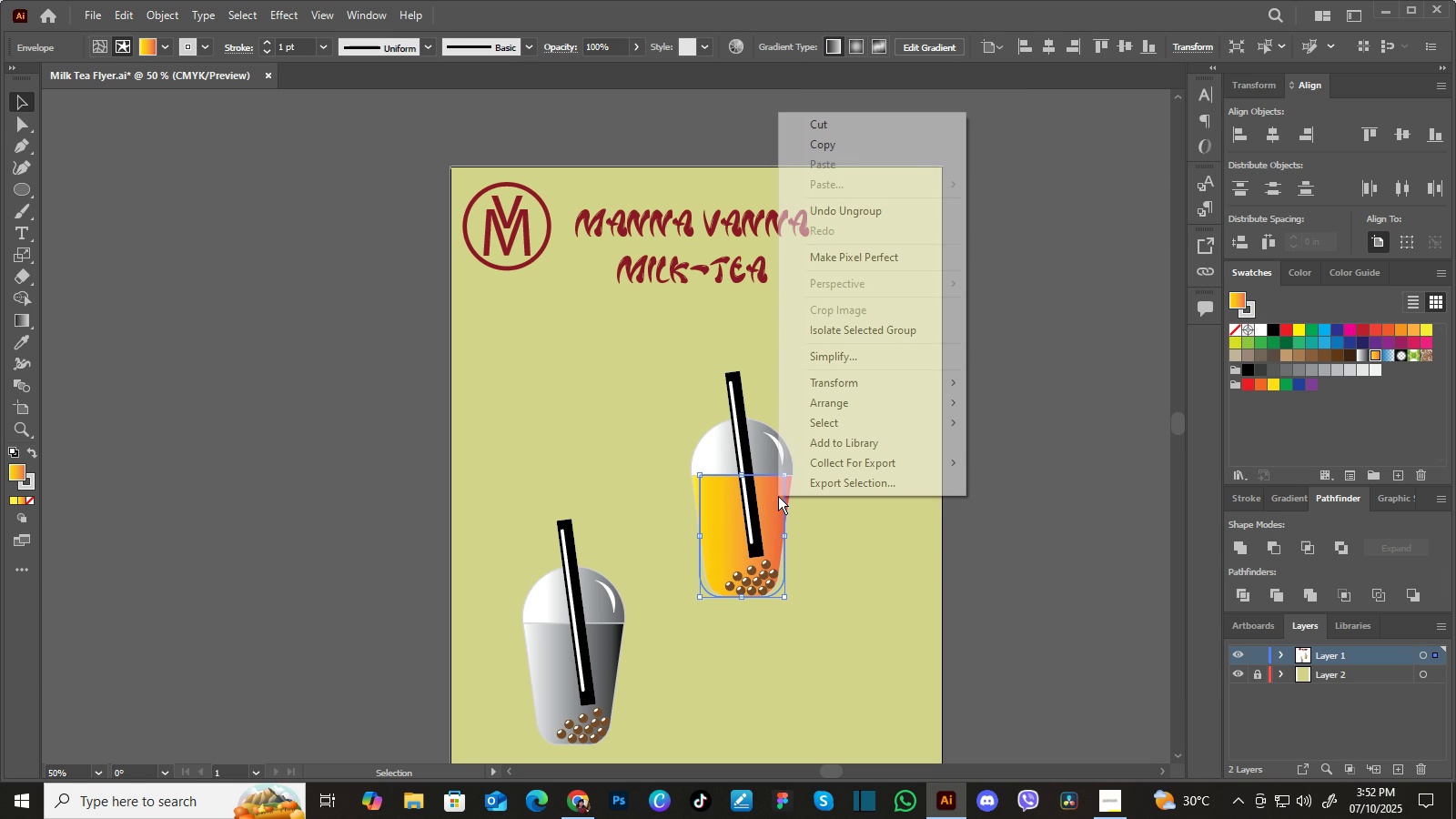 
right_click([778, 496])
 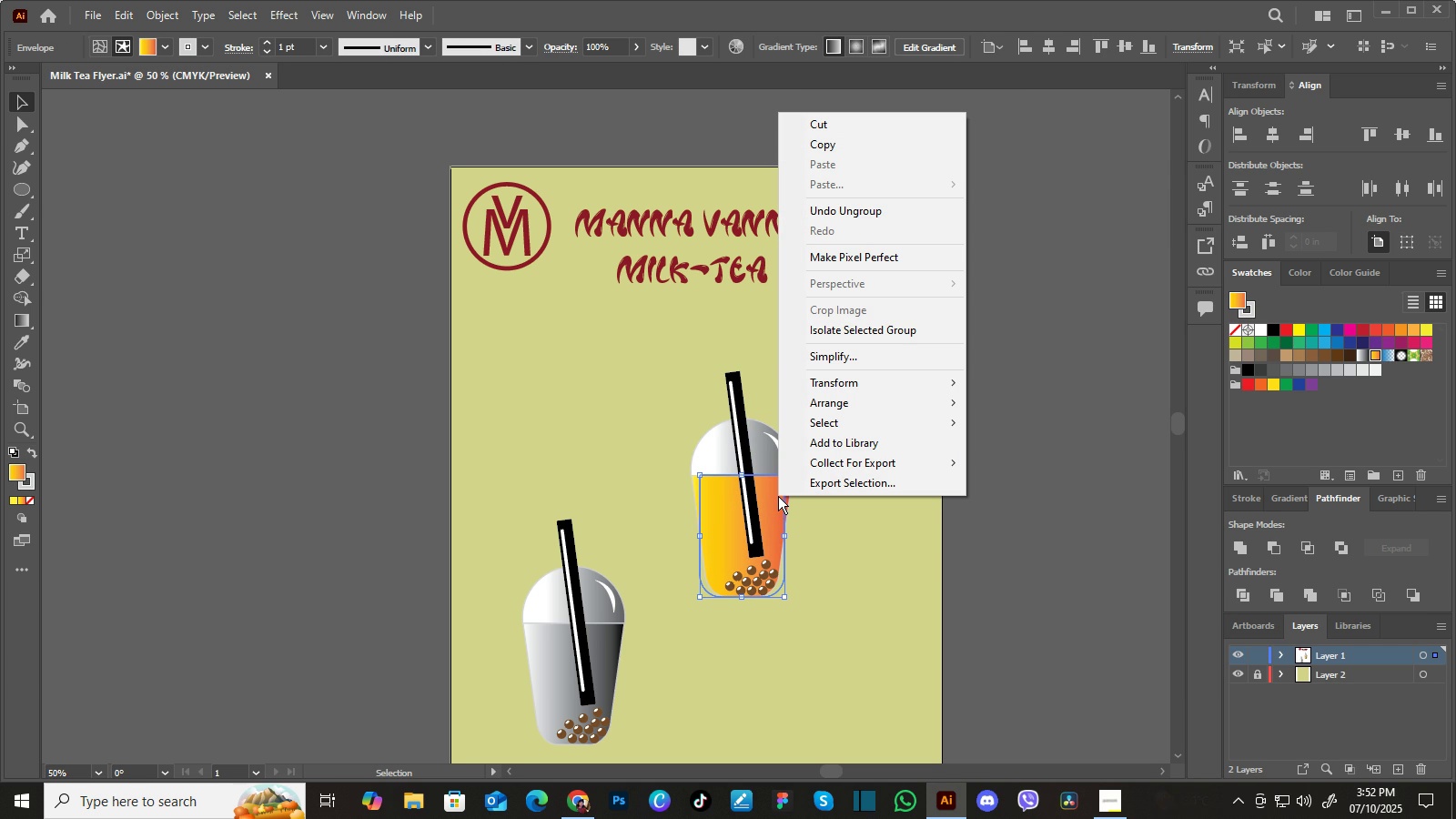 
wait(6.71)
 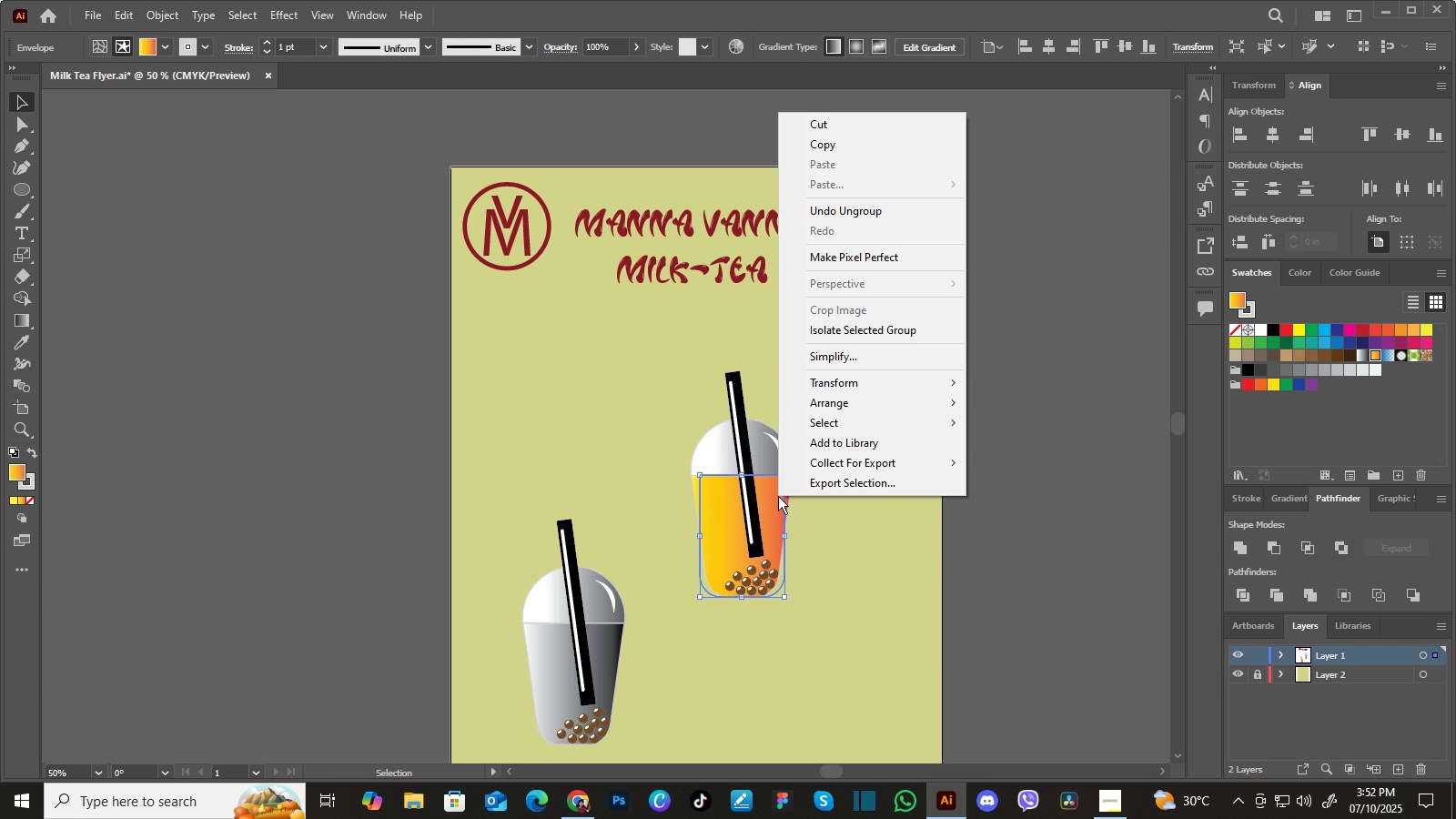 
left_click([908, 629])
 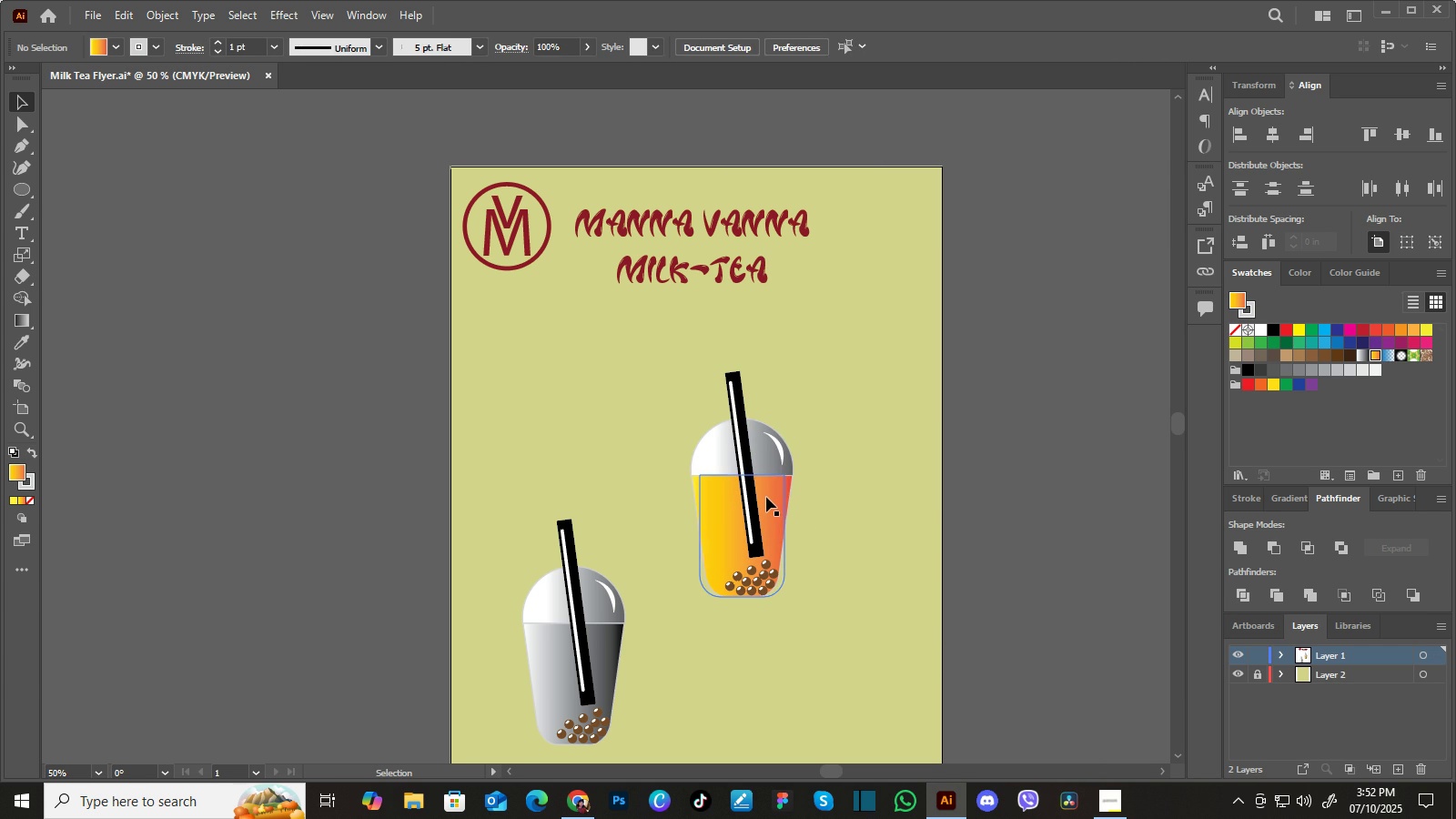 
left_click([766, 497])
 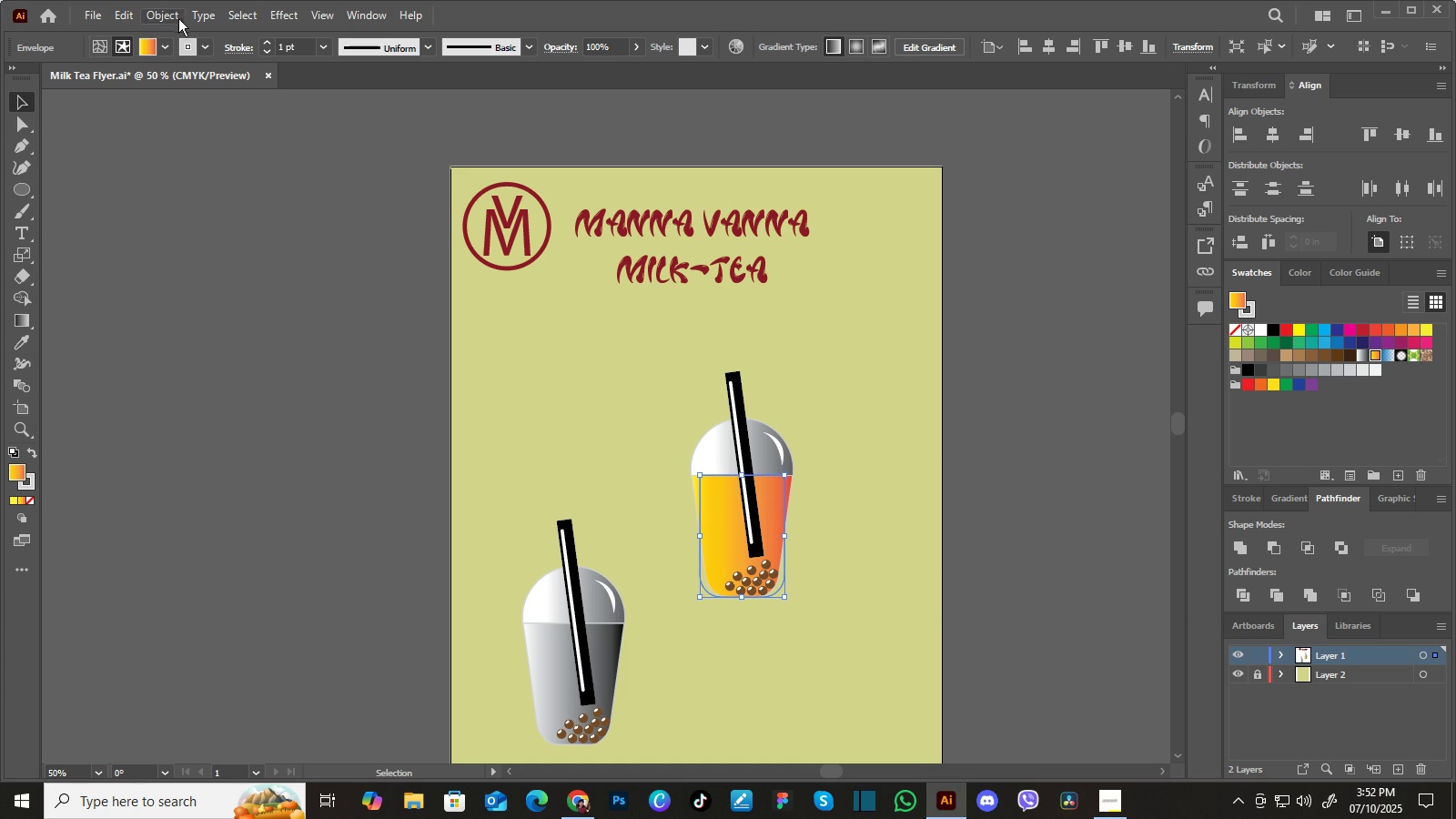 
left_click([164, 13])
 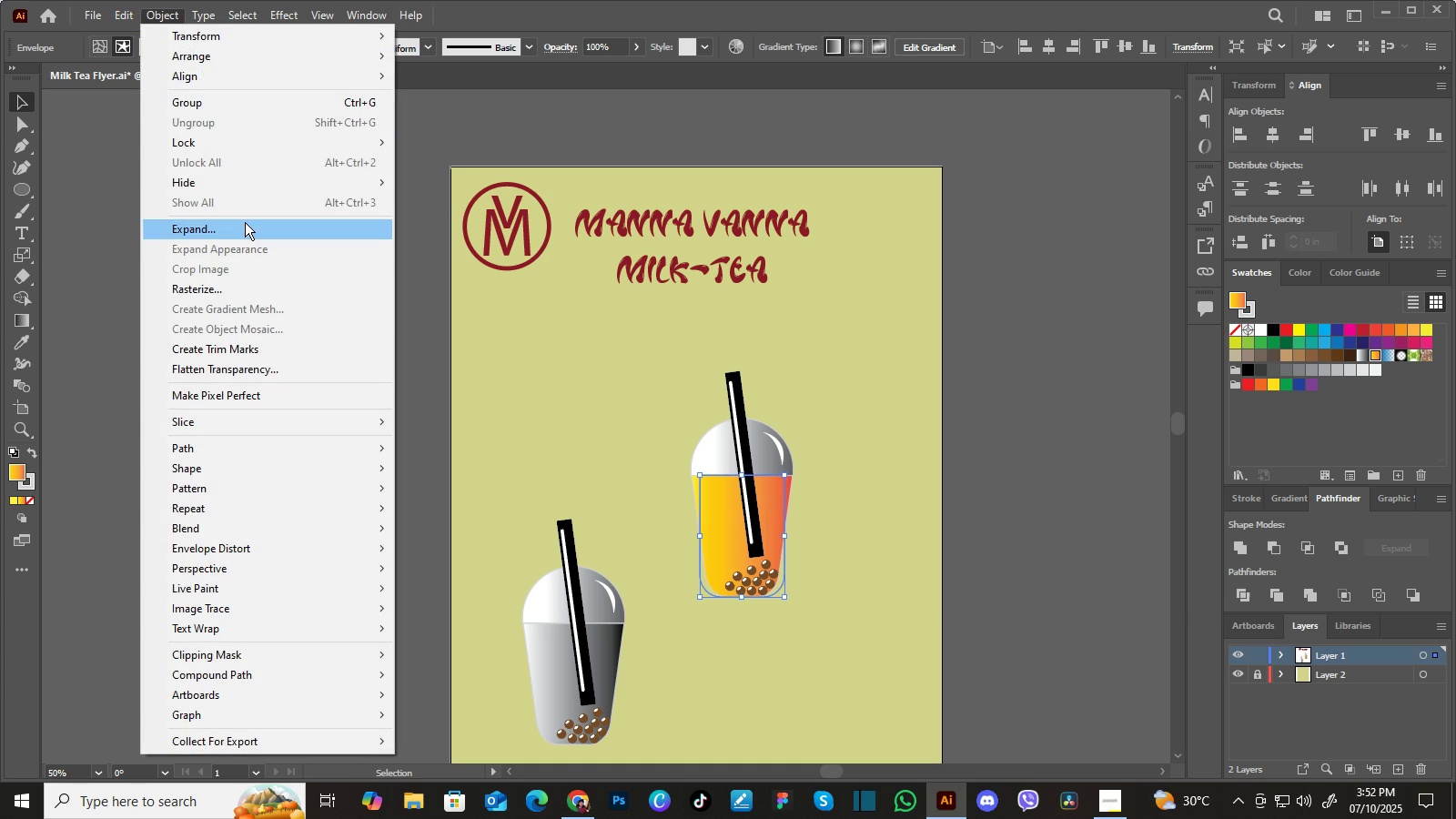 
left_click([245, 222])
 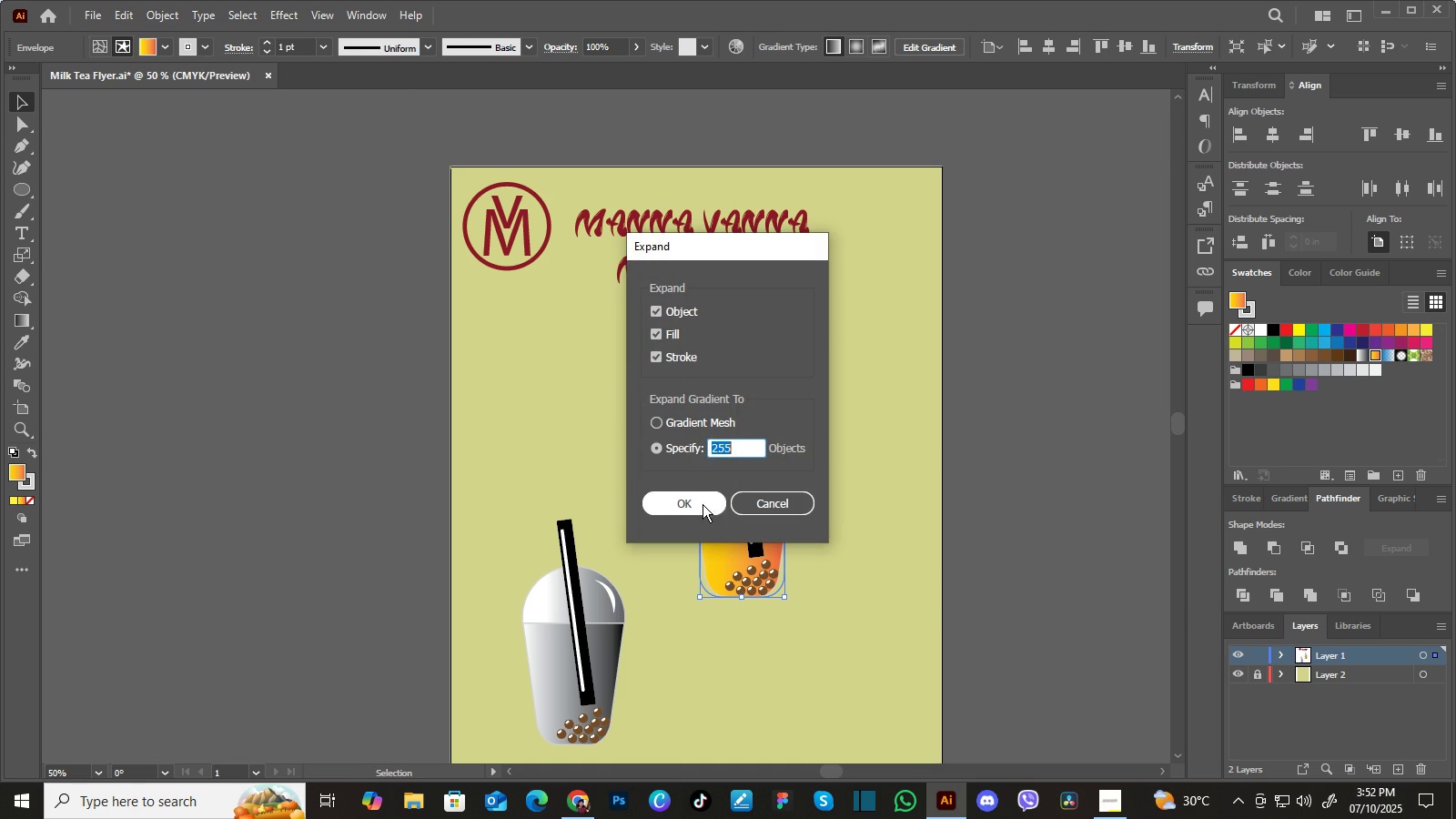 
left_click([702, 506])
 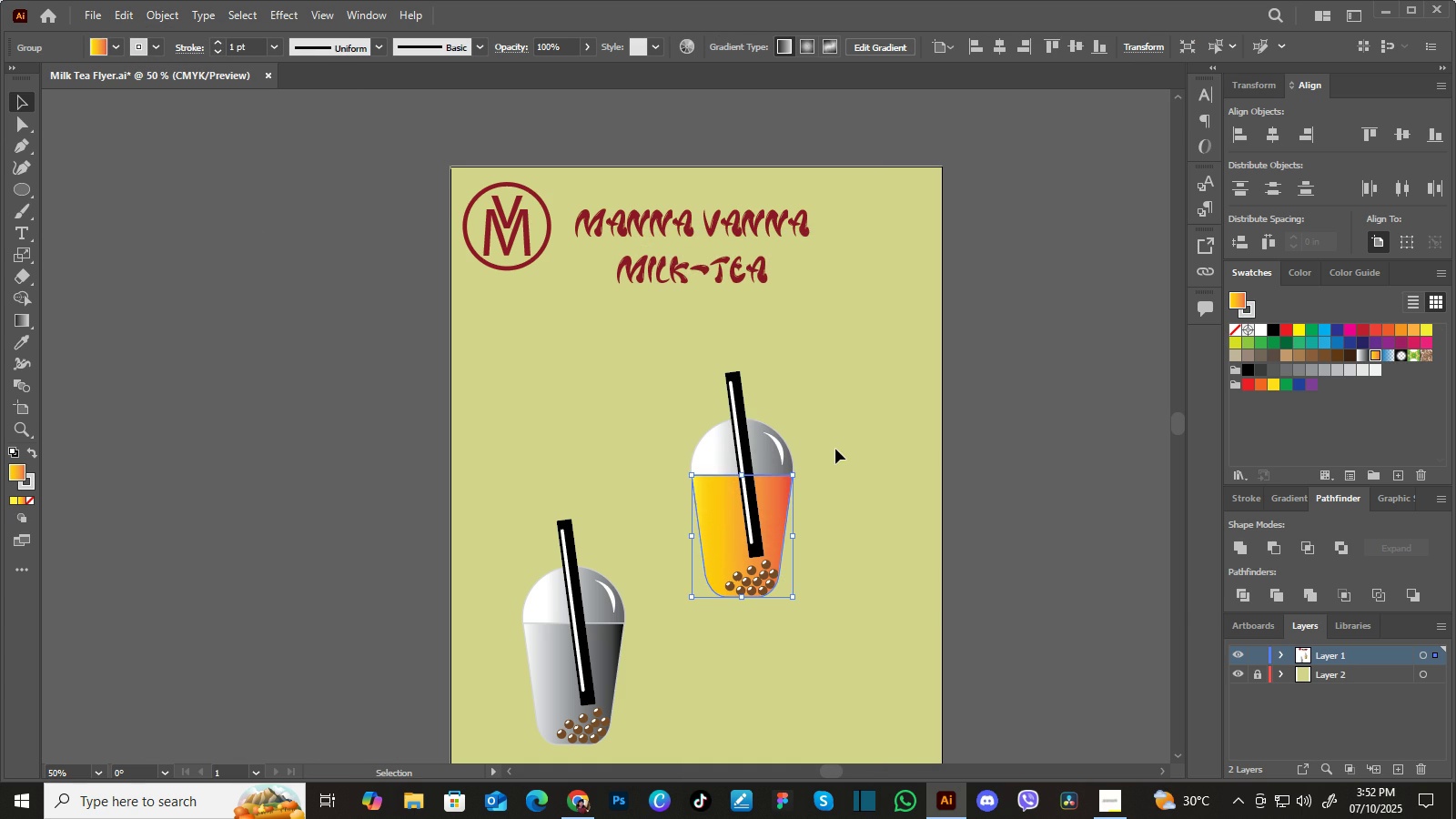 
left_click([846, 441])
 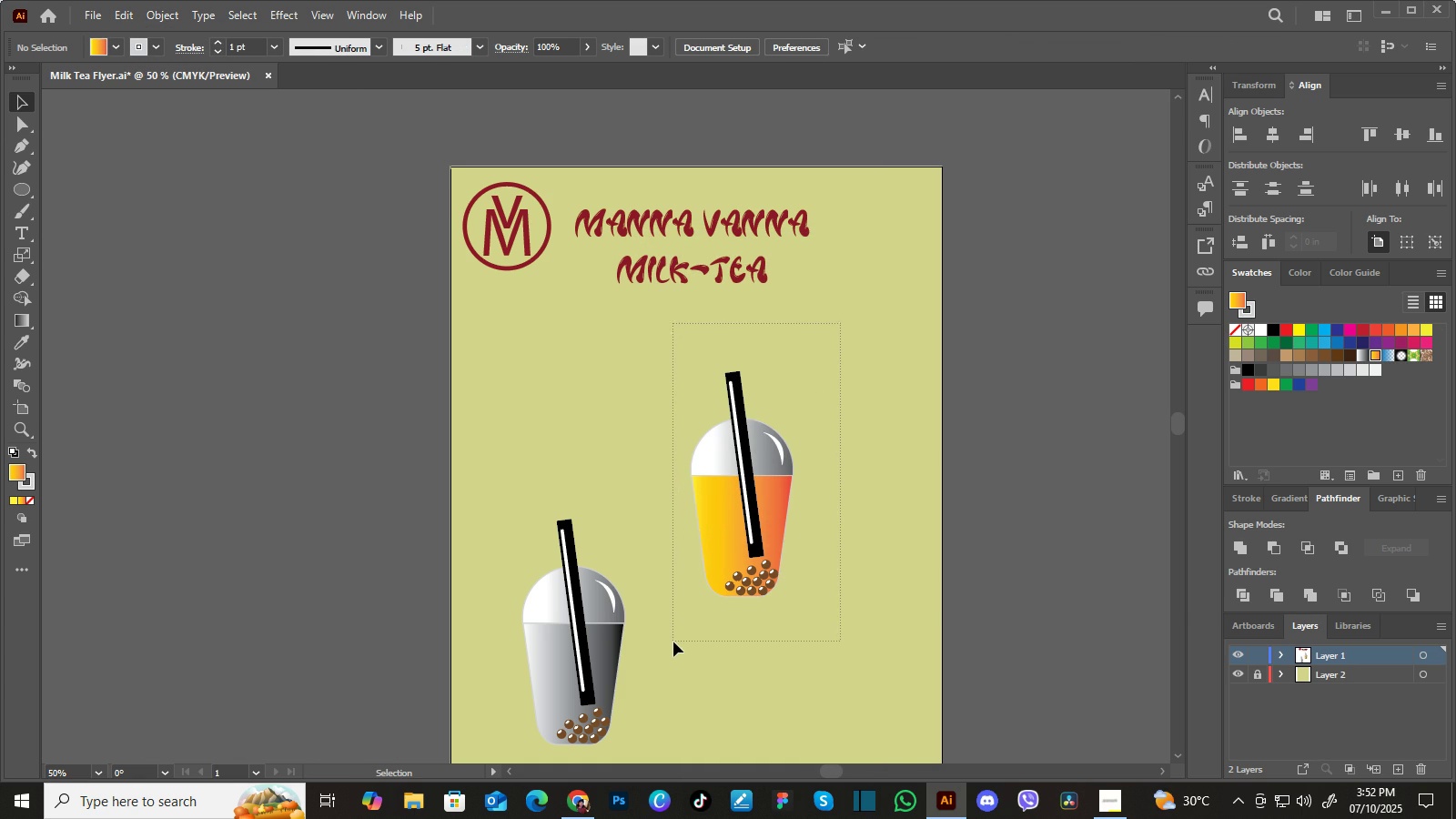 
right_click([778, 506])
 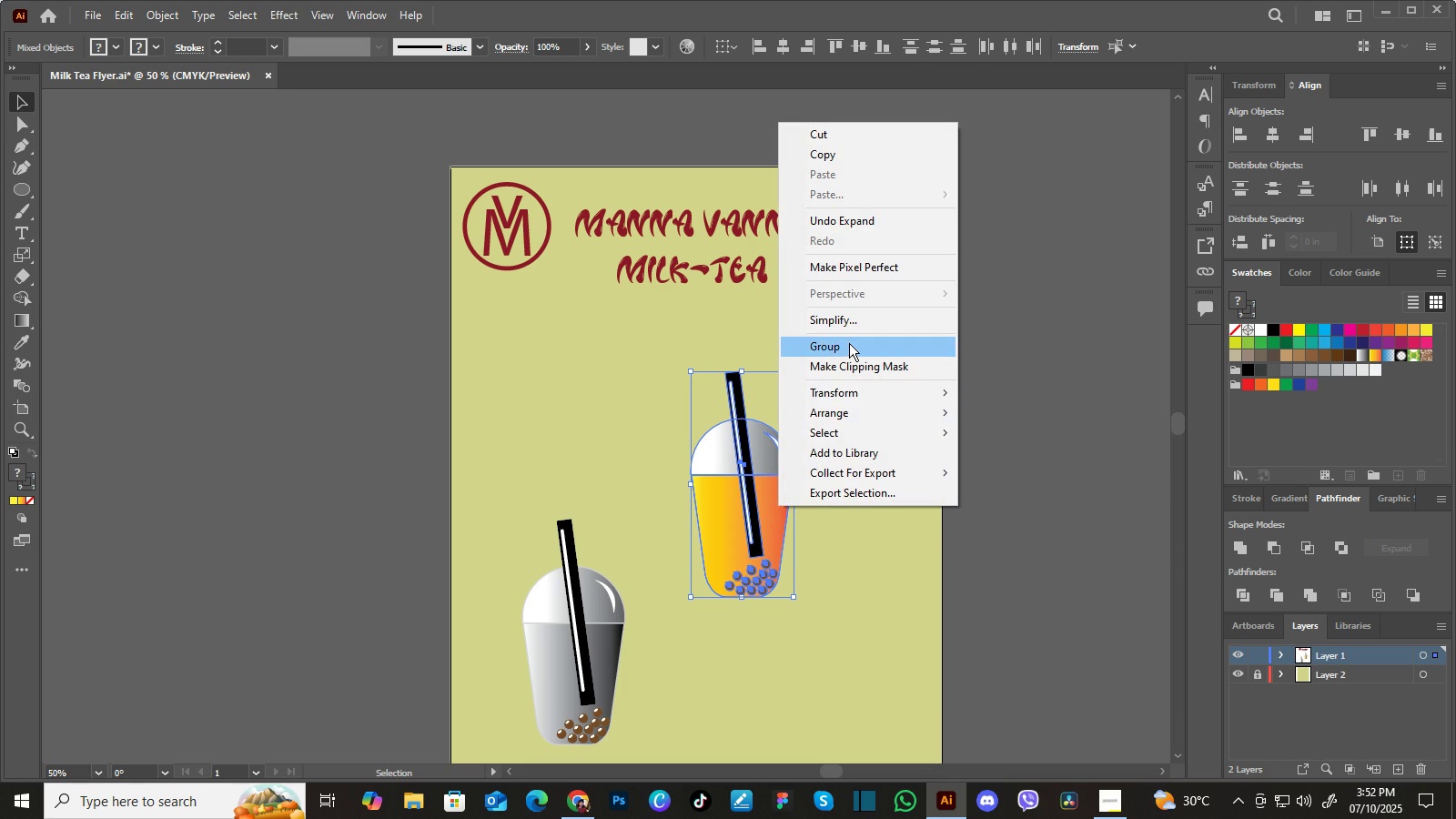 
left_click([849, 343])
 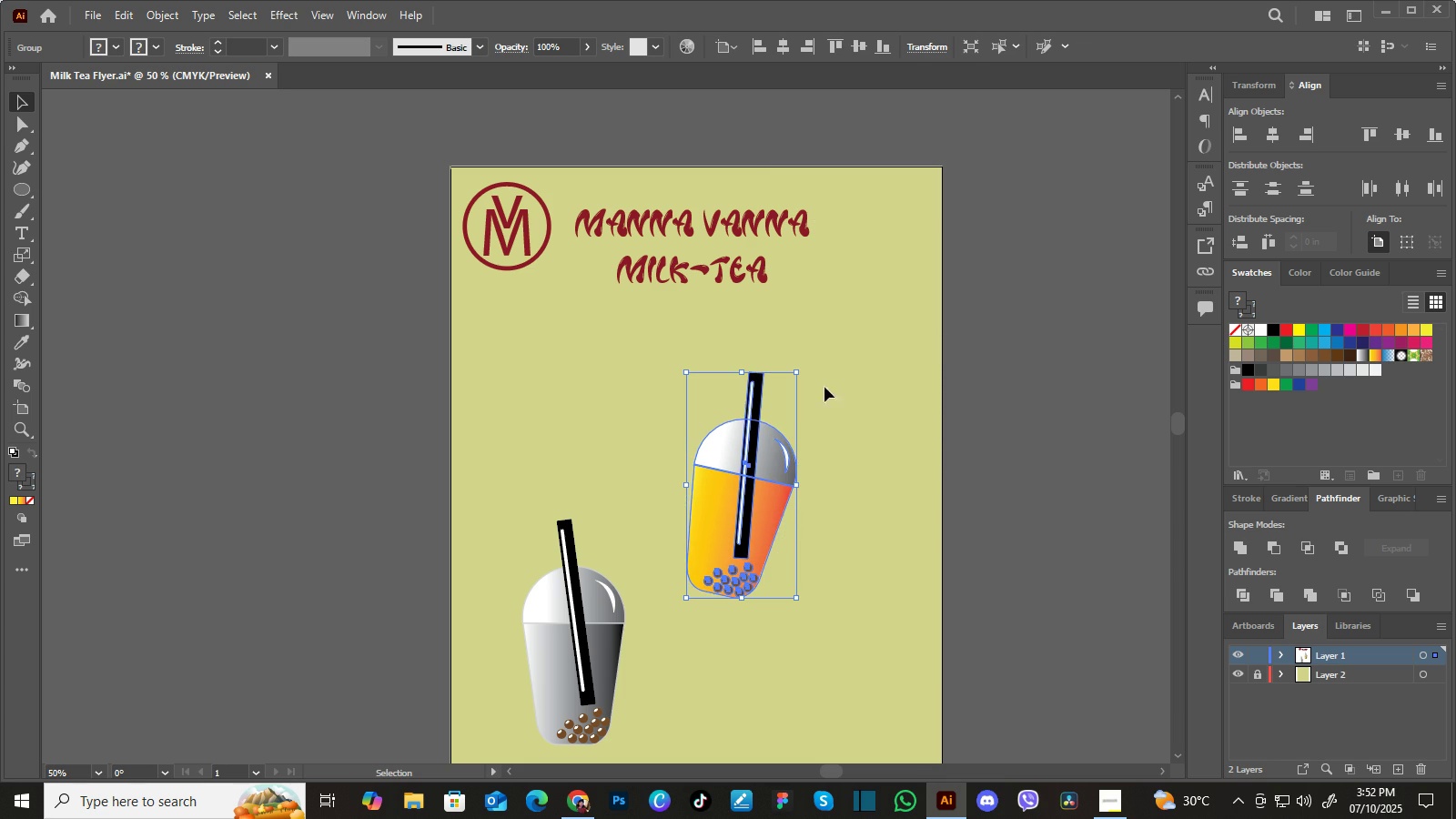 
left_click([862, 415])
 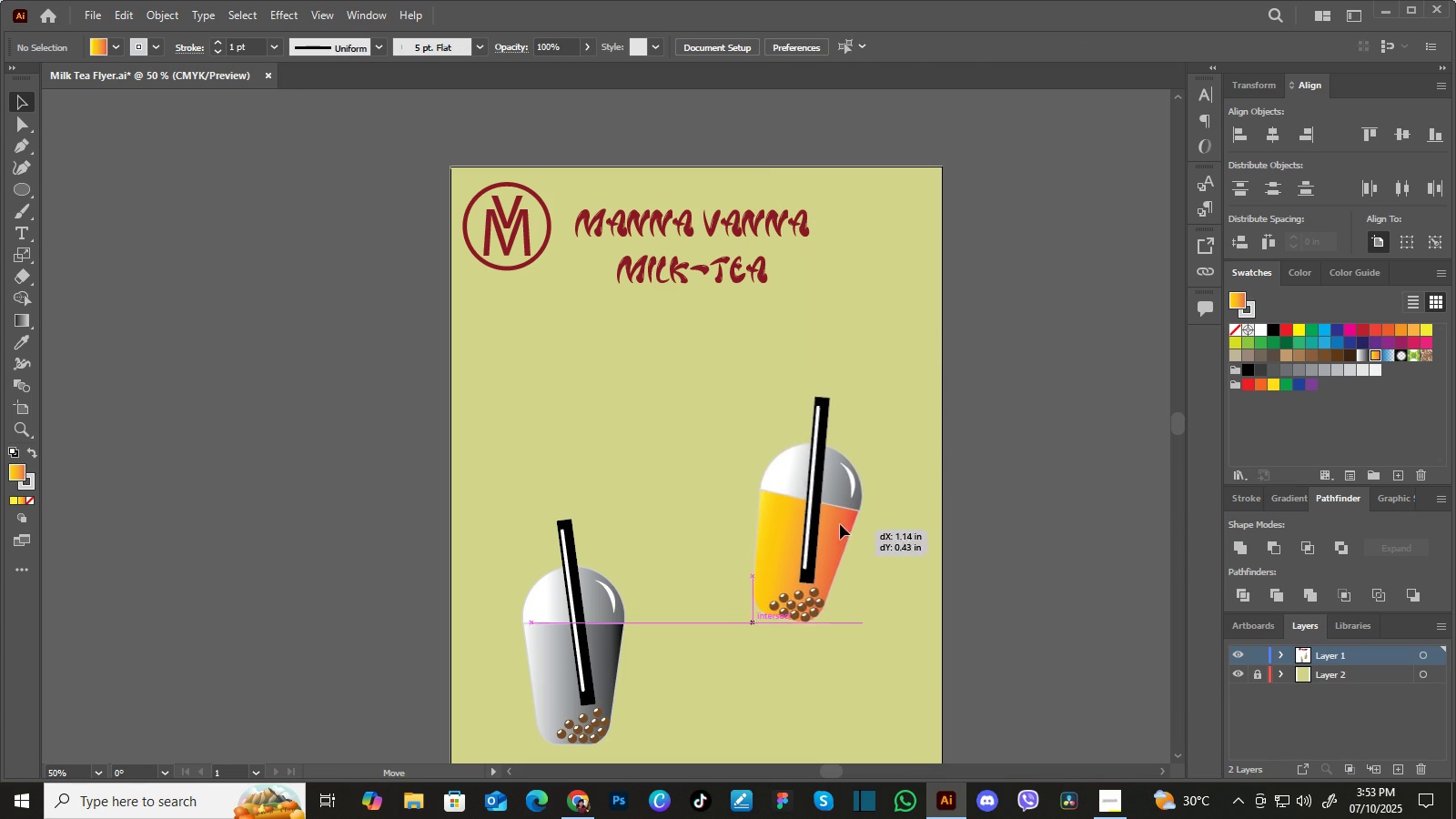 
left_click([976, 461])